 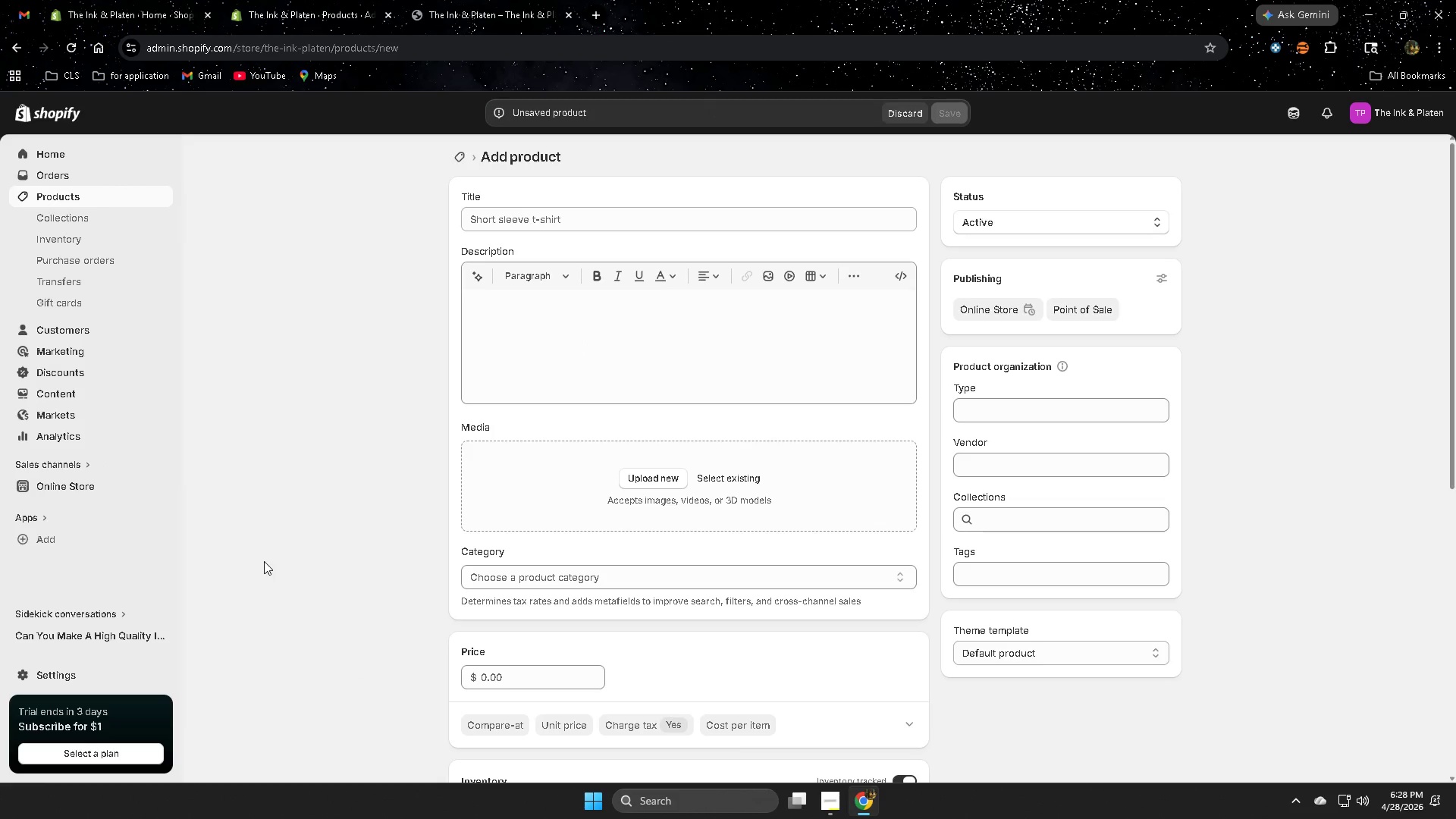 
key(Shift+O)
 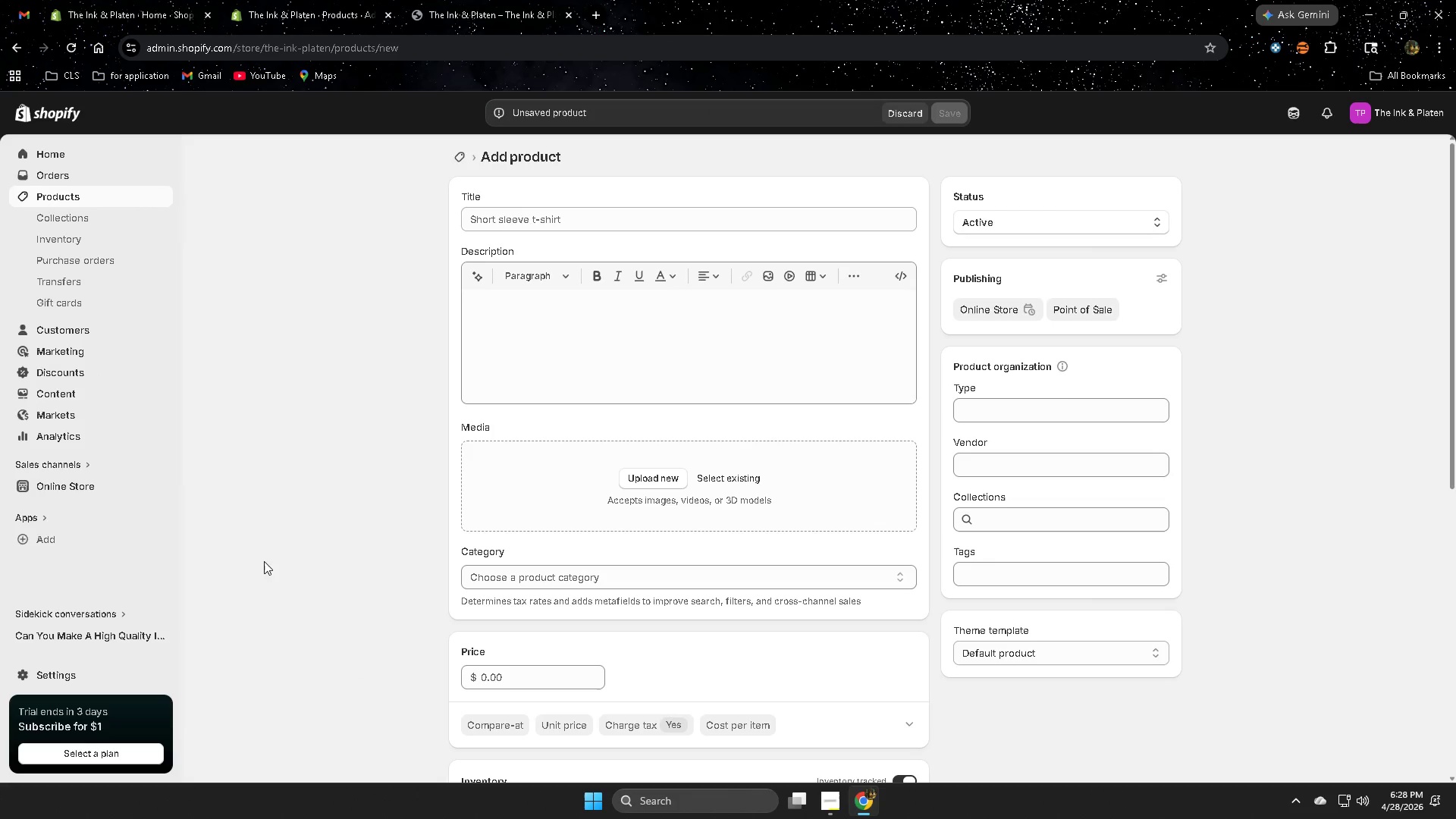 
left_click([544, 222])
 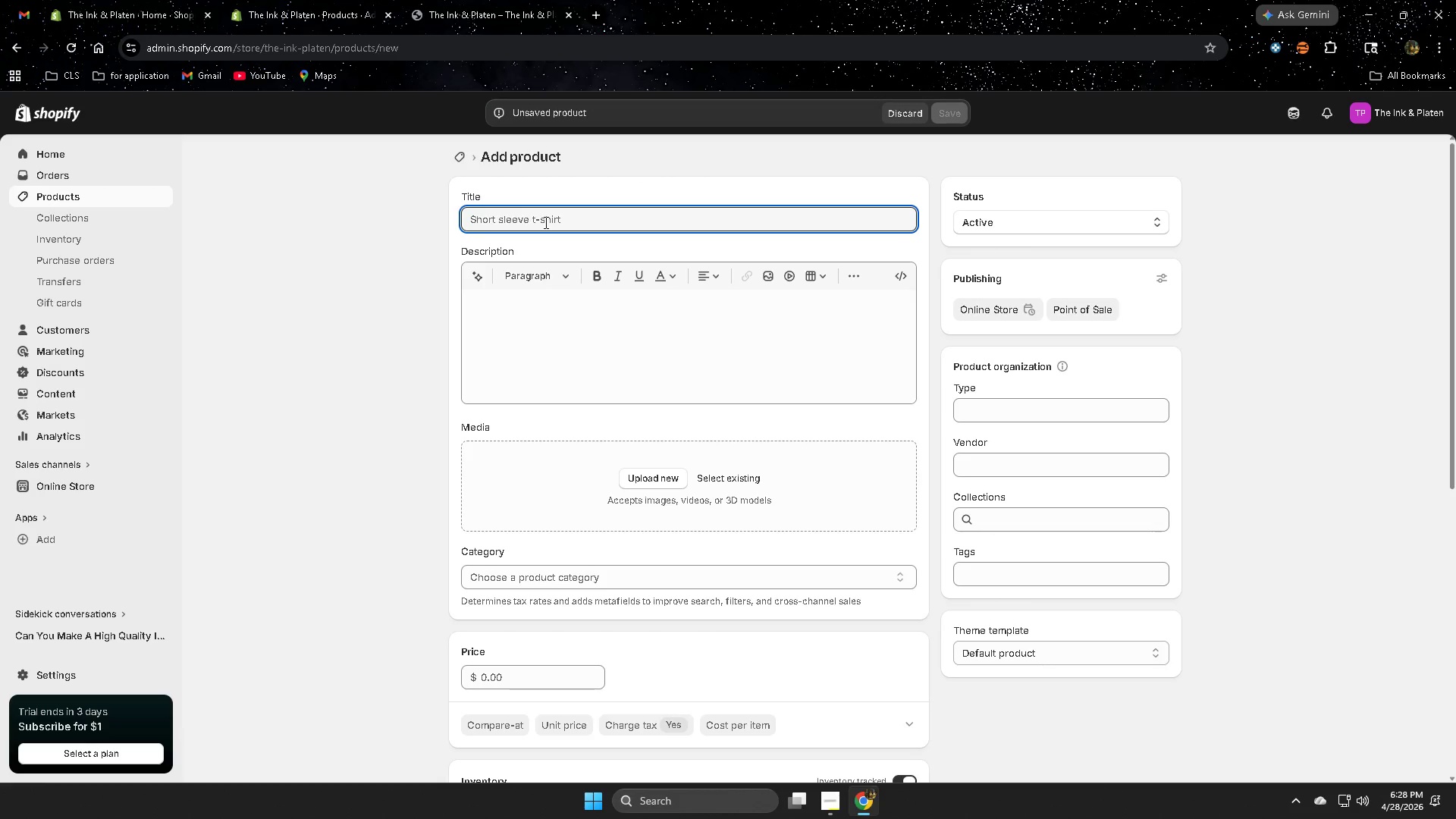 
type(Olivetti)
 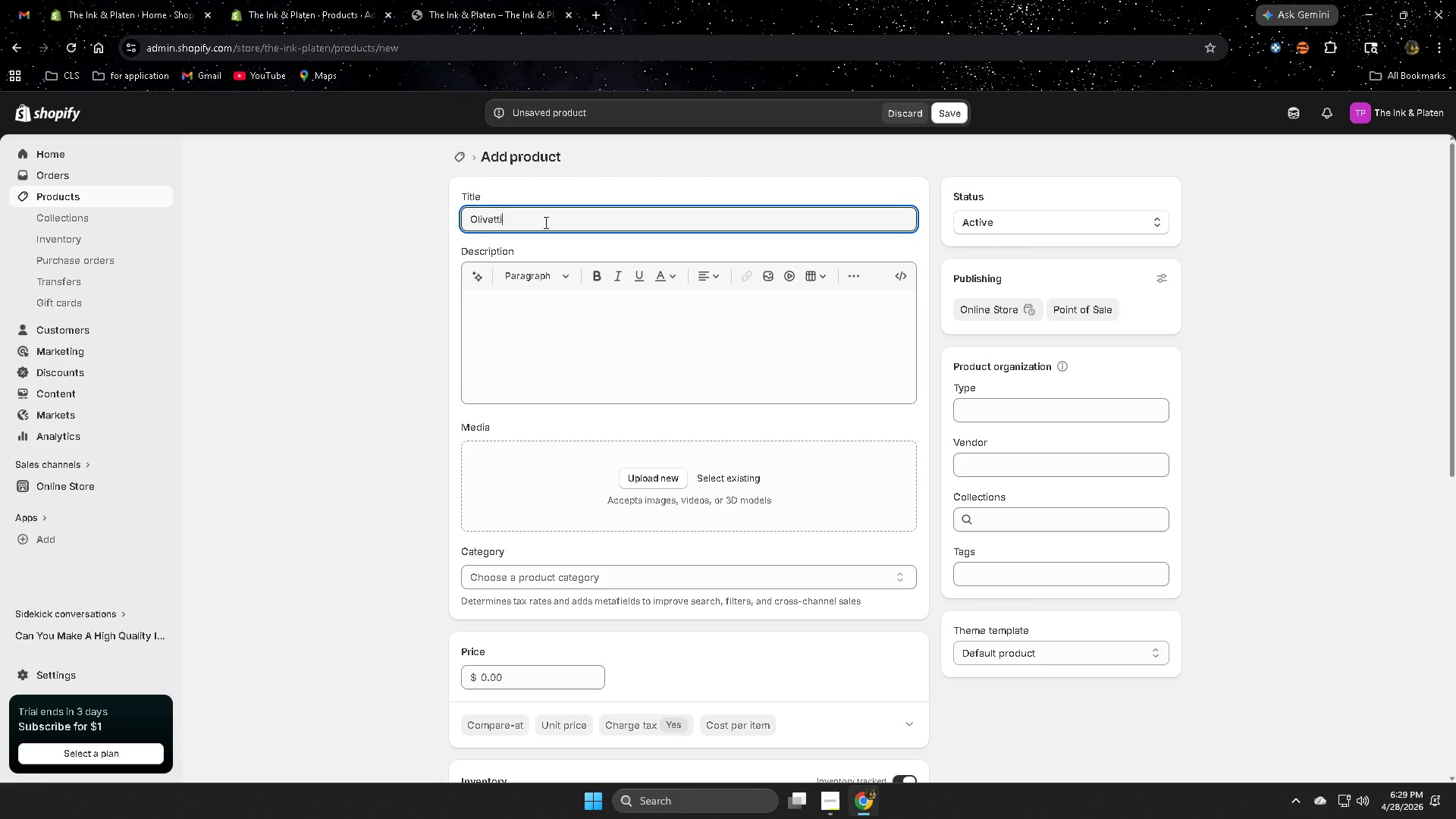 
type( Valentine (1972) - )
 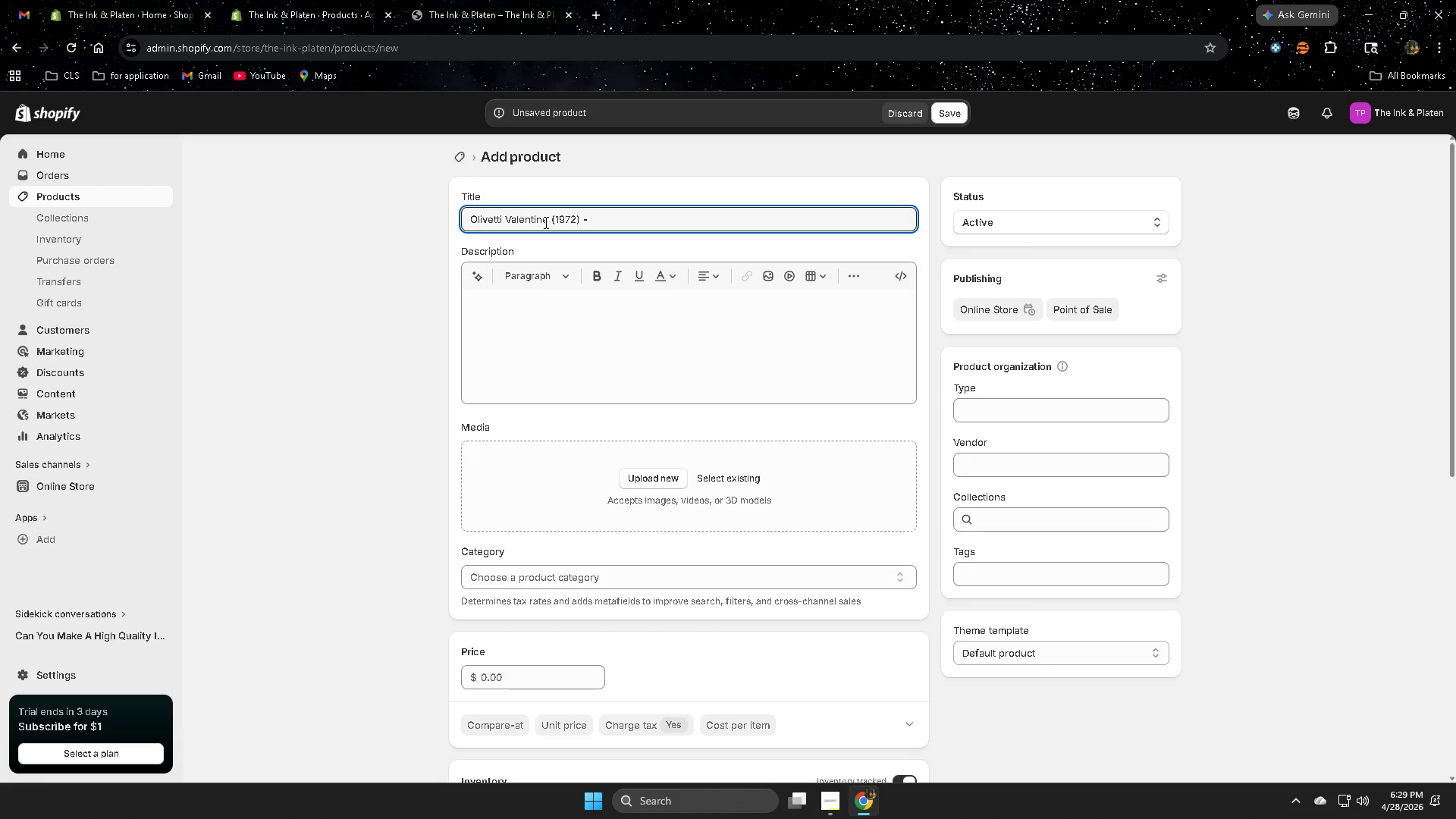 
wait(27.02)
 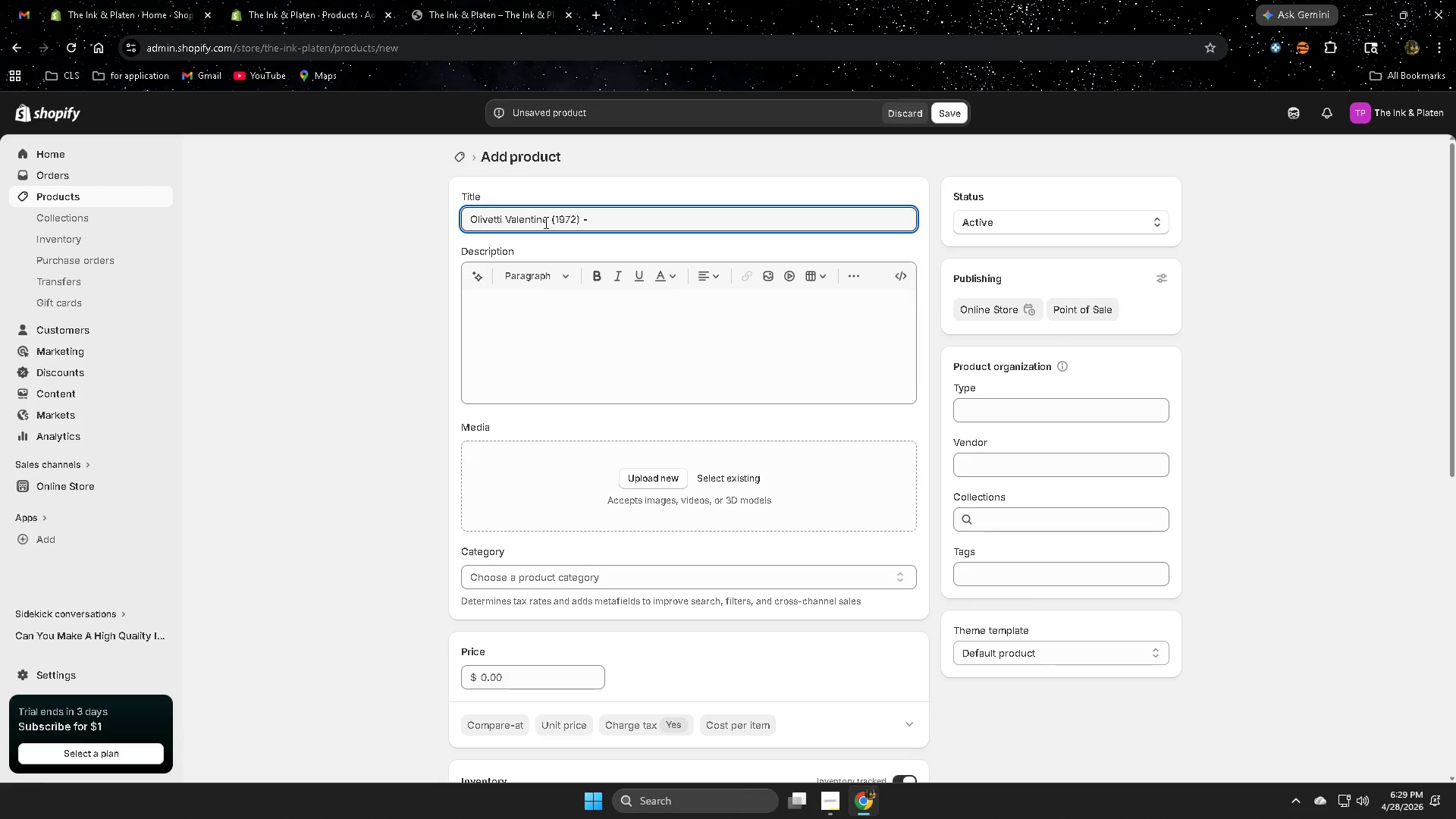 
type(Restored Iconic )
 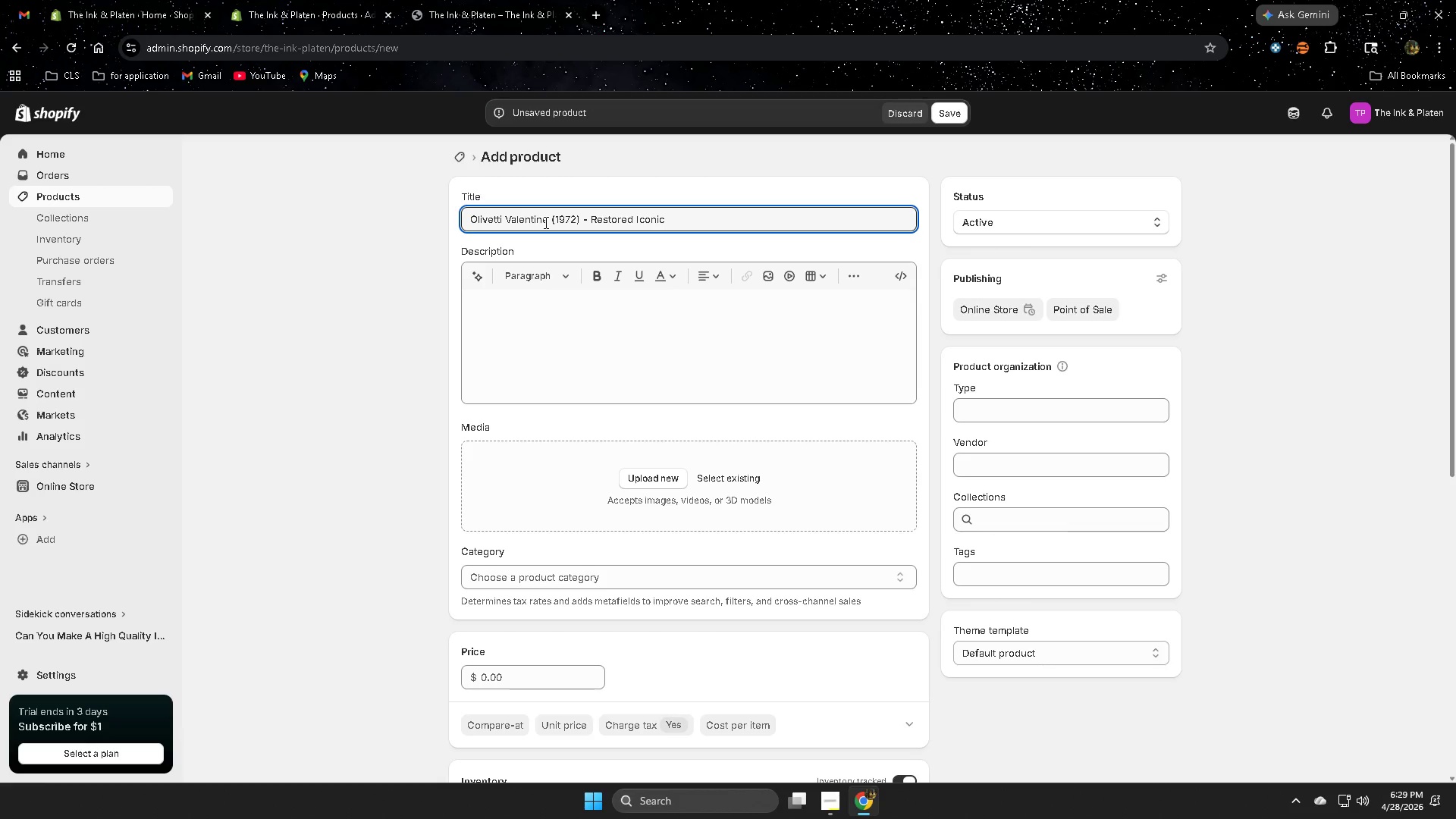 
type(Design)
 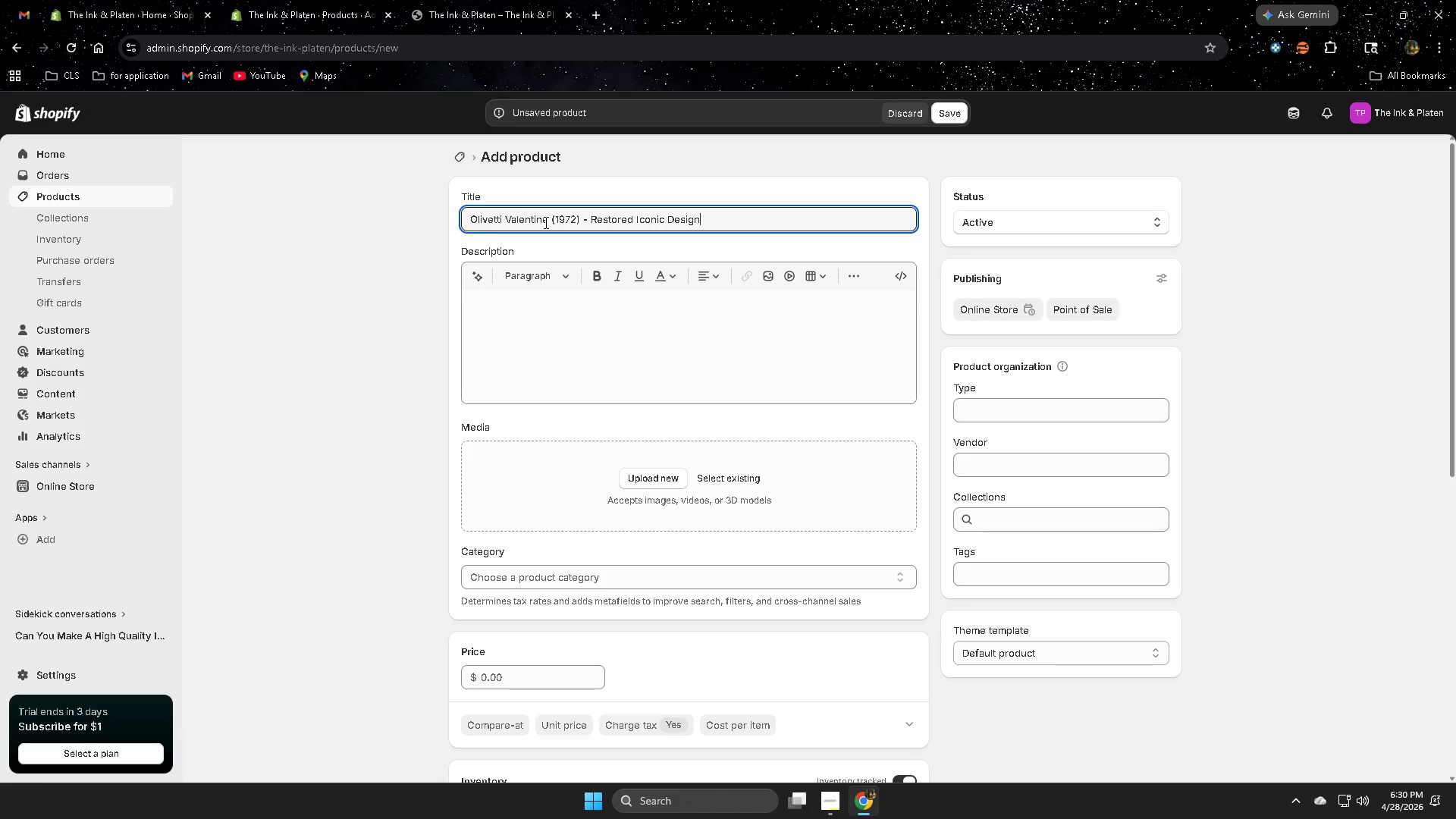 
type(er Typewriter)
 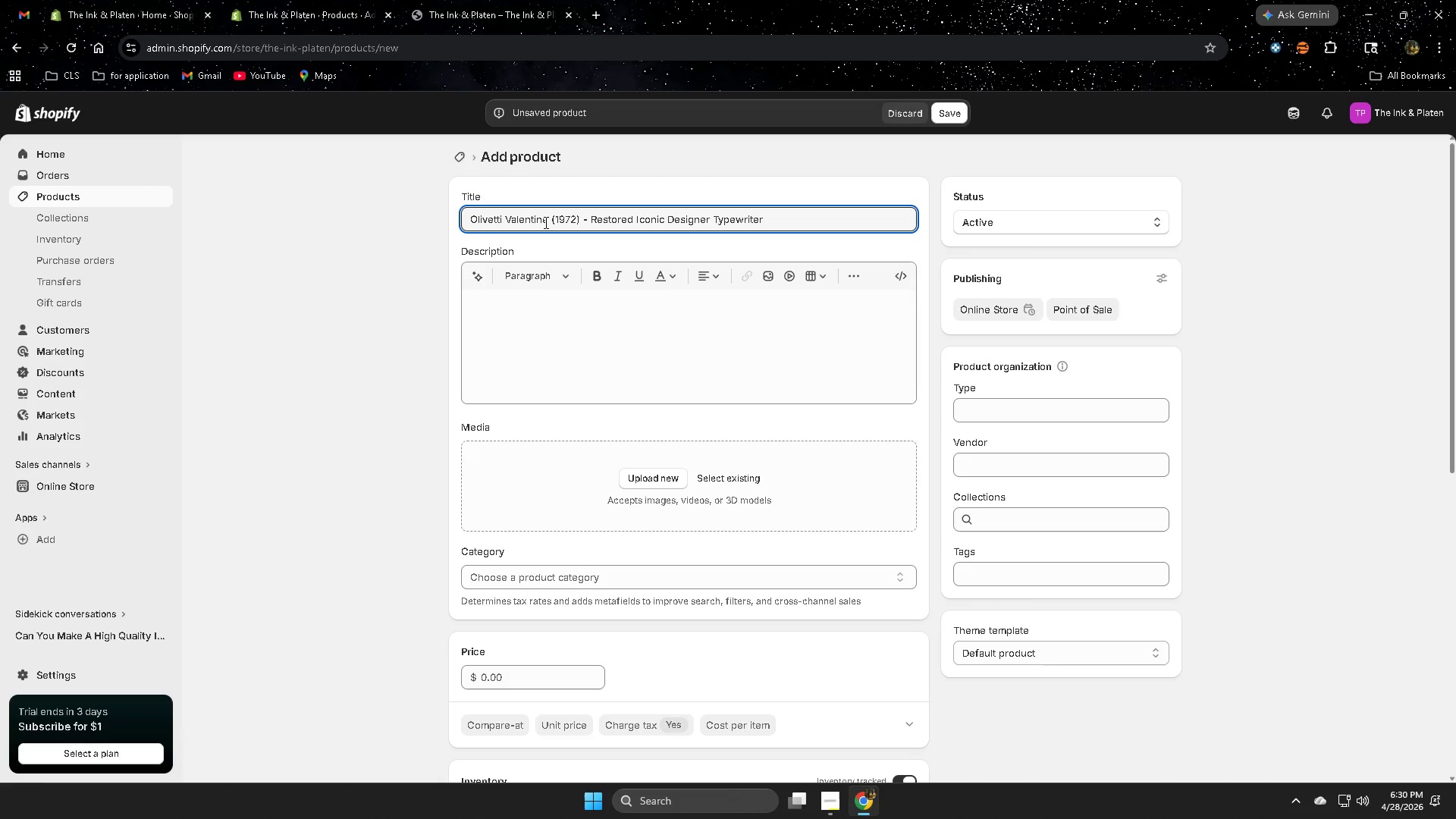 
left_click([470, 296])
 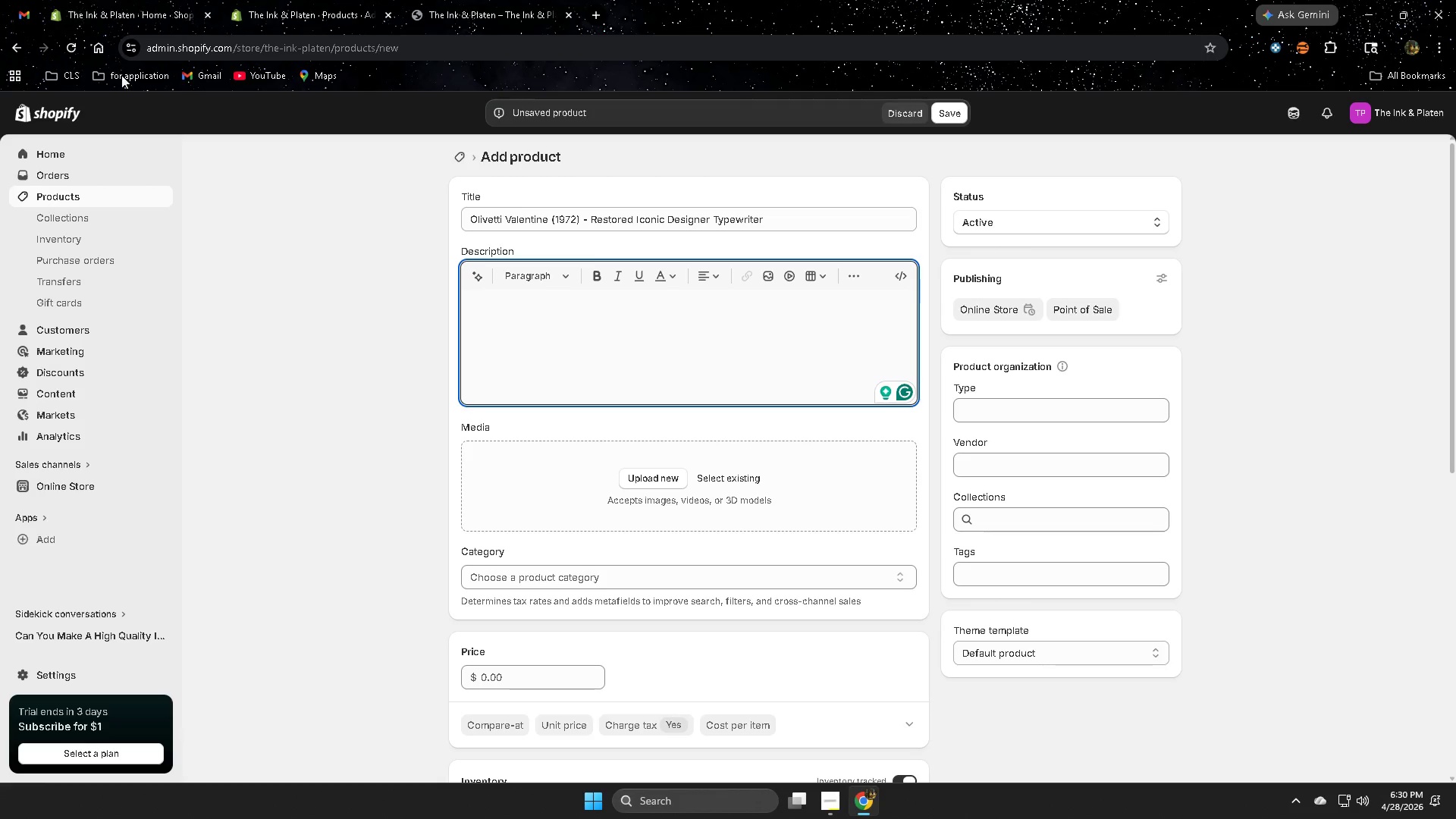 
left_click([826, 800])